 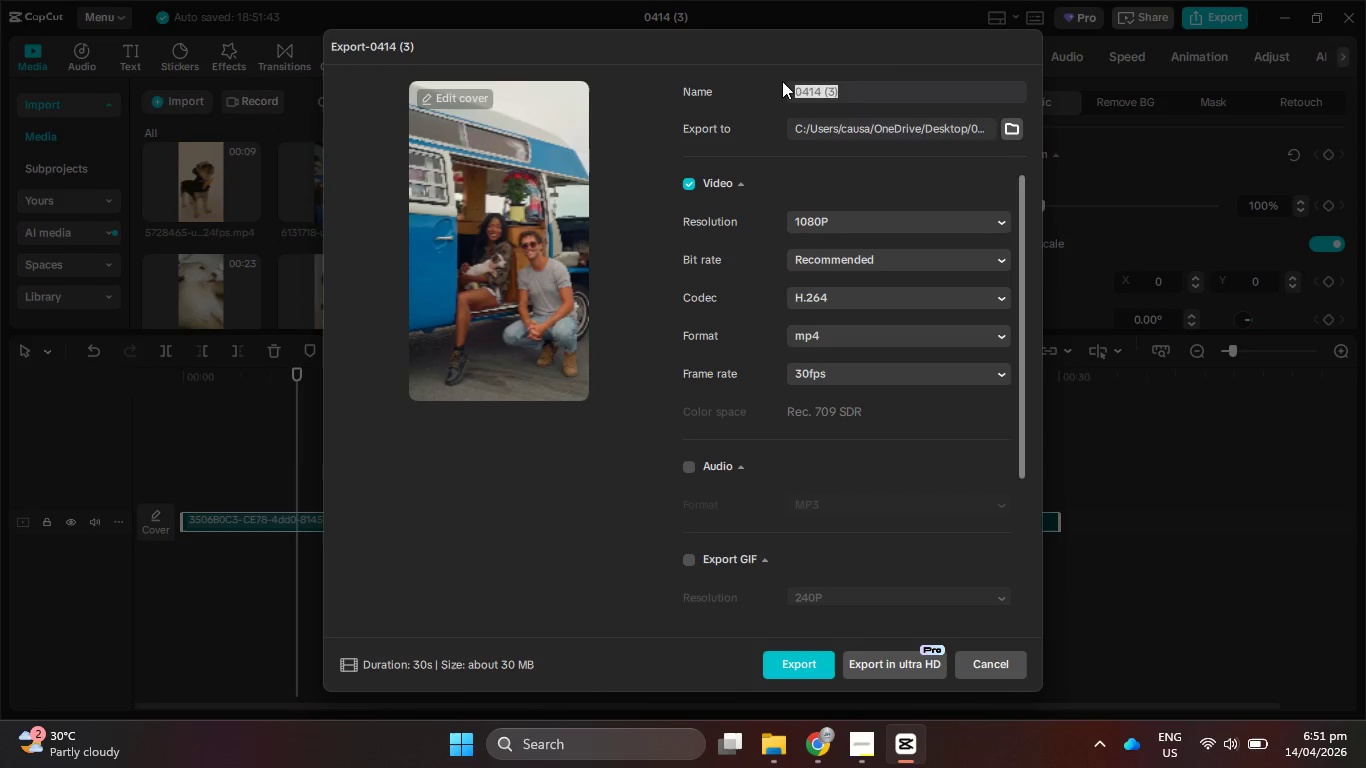 
key(Control+V)
 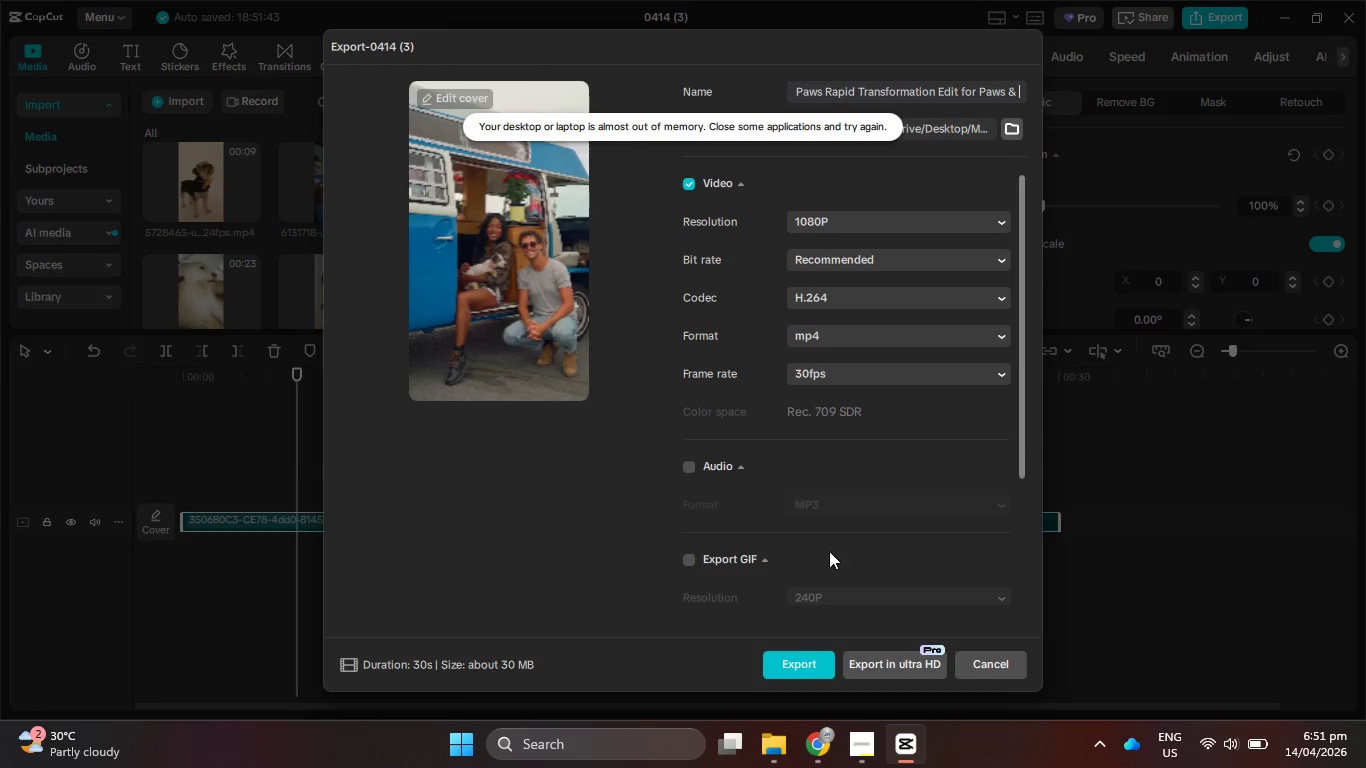 
left_click([804, 655])
 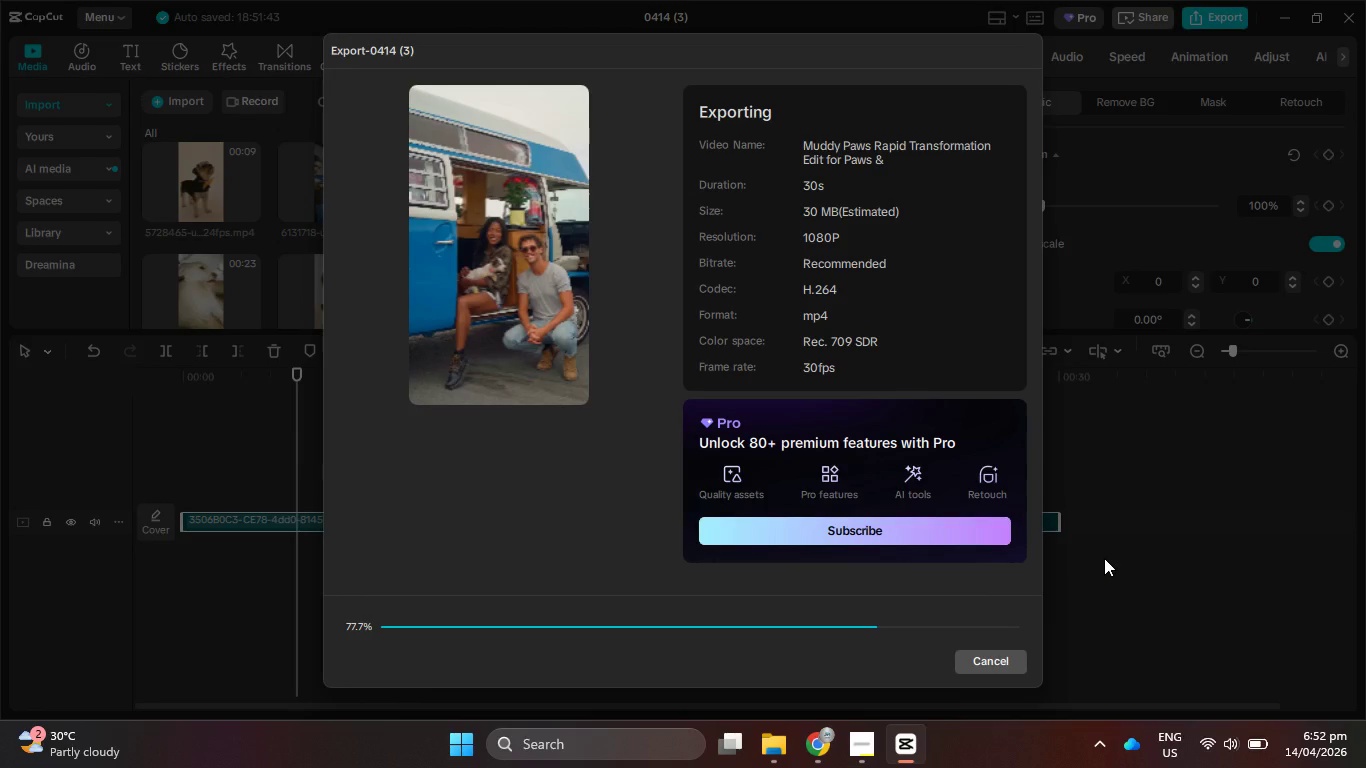 
wait(10.91)
 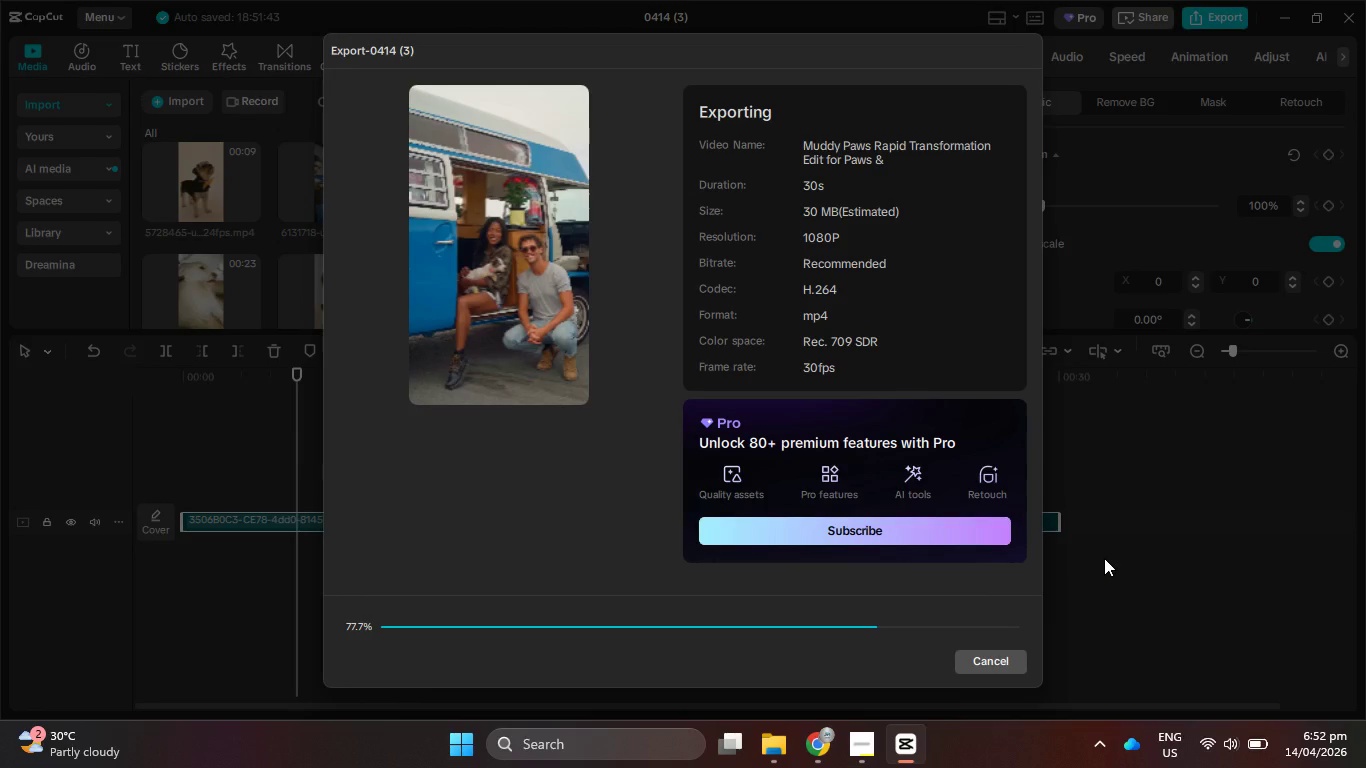 
left_click([999, 651])
 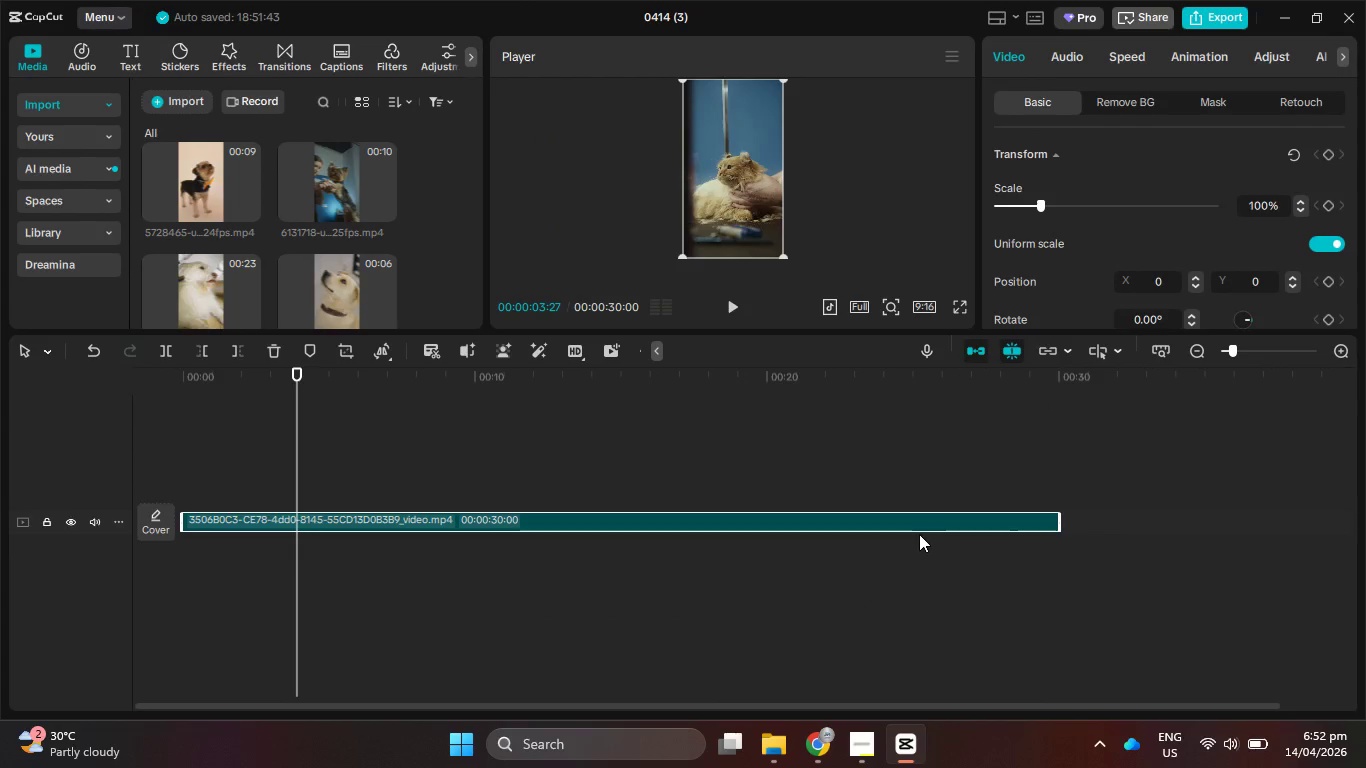 
key(Control+Z)
 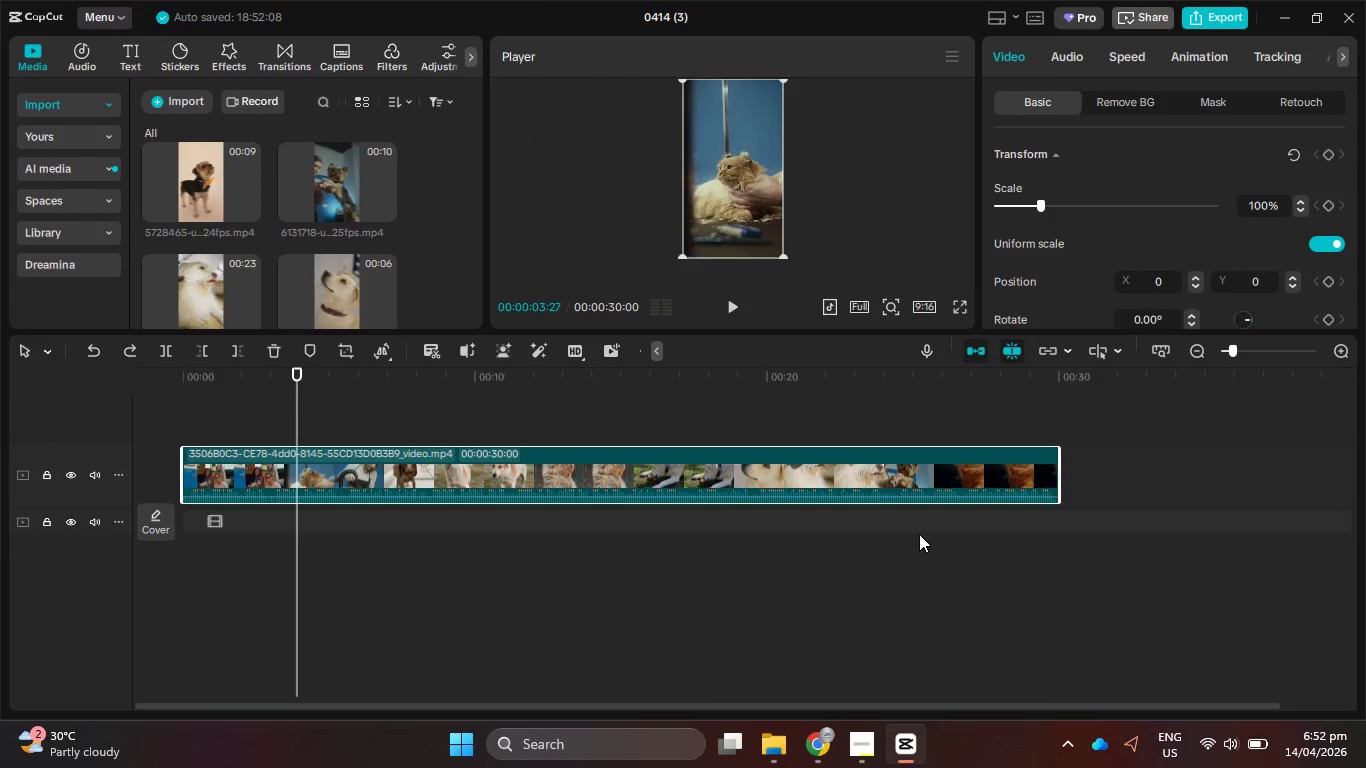 
key(Control+Z)
 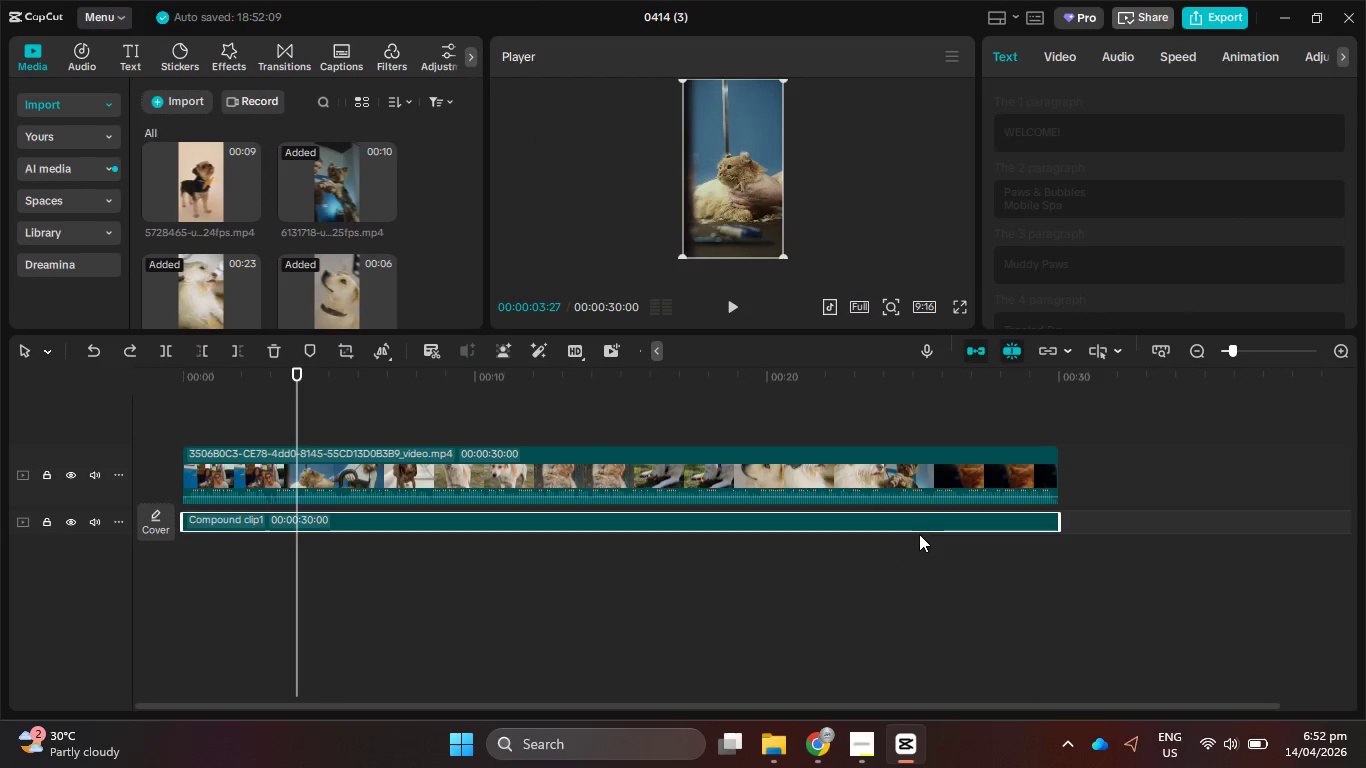 
key(Control+Z)
 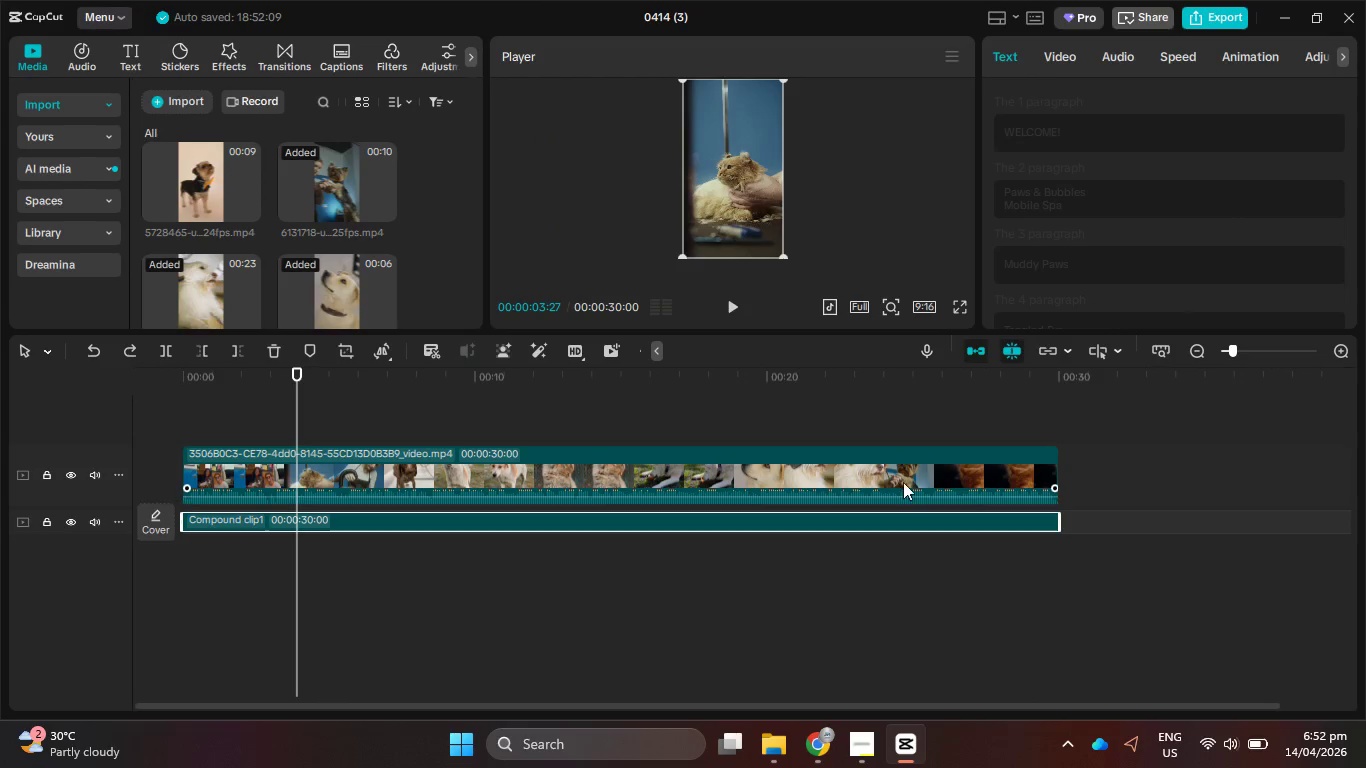 
left_click([903, 481])
 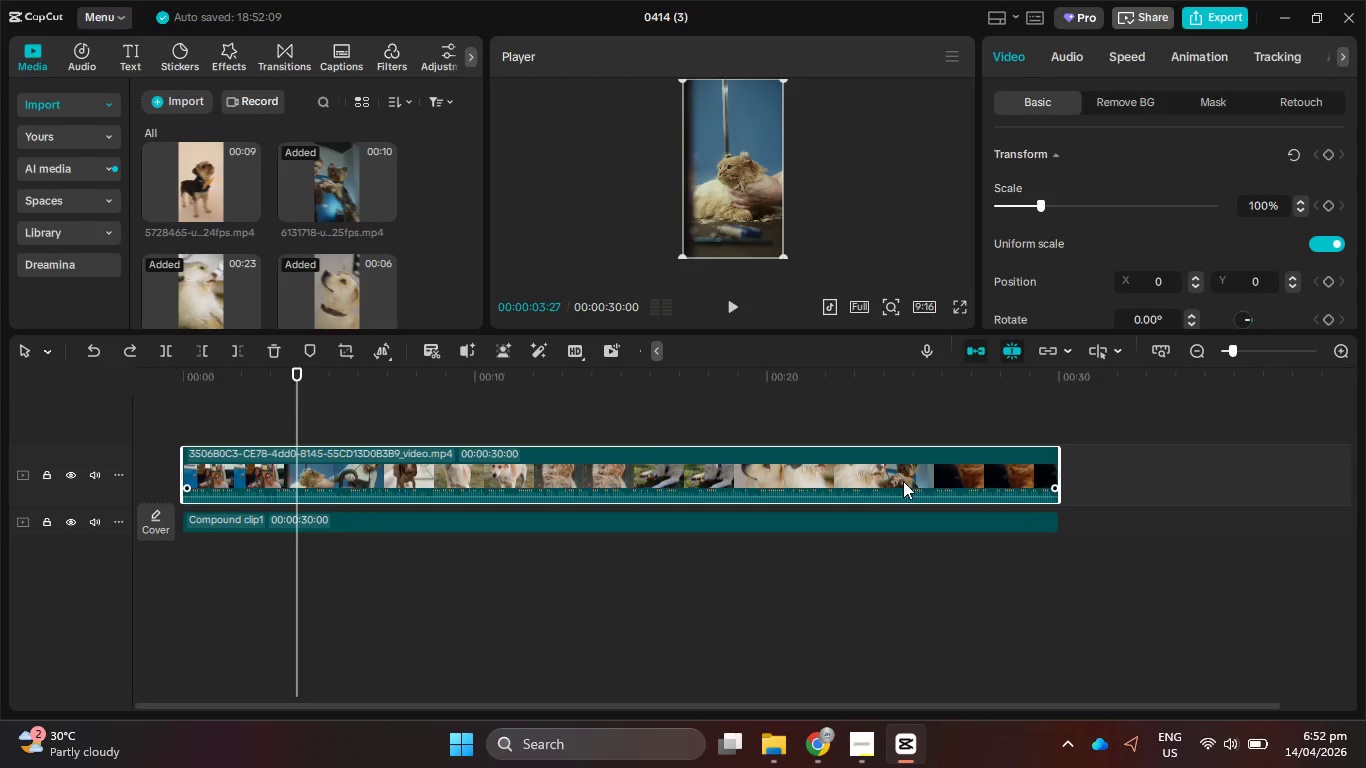 
key(Delete)
 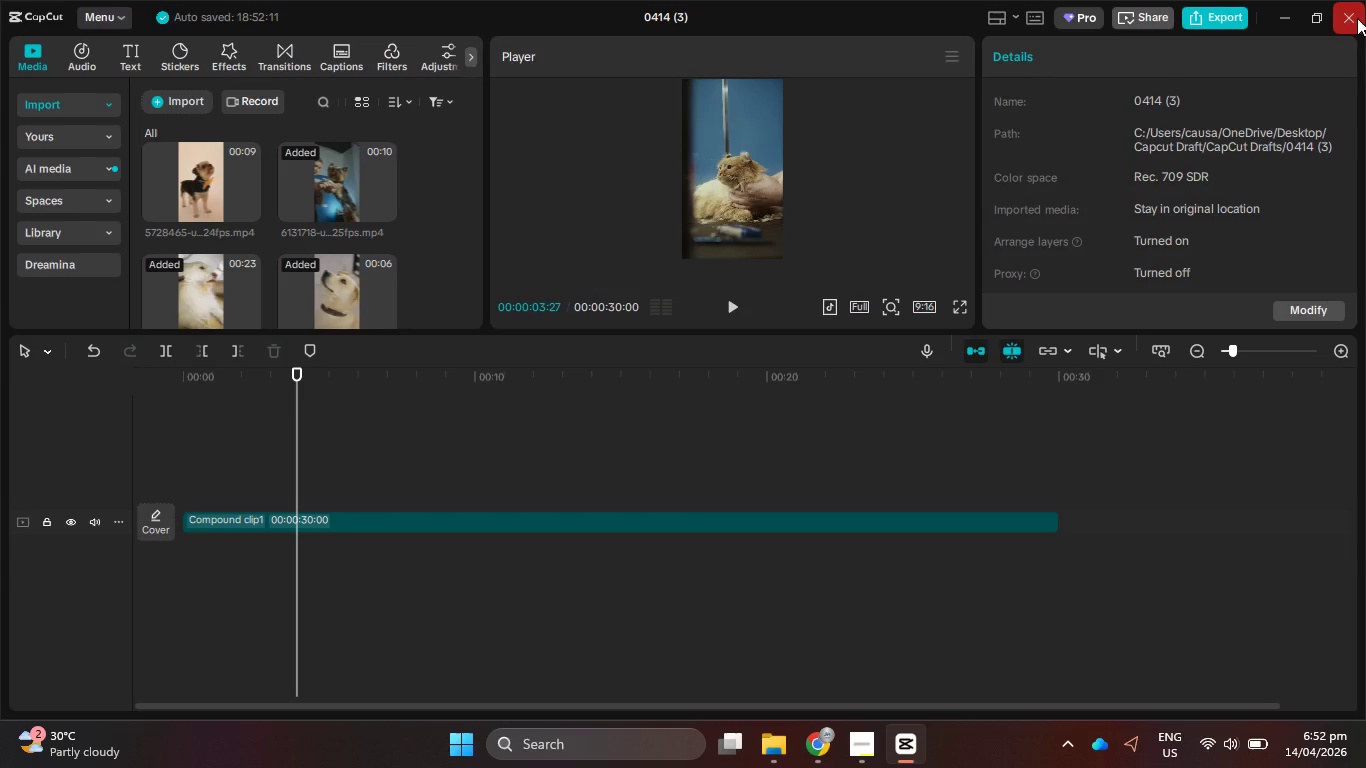 
left_click([1354, 19])
 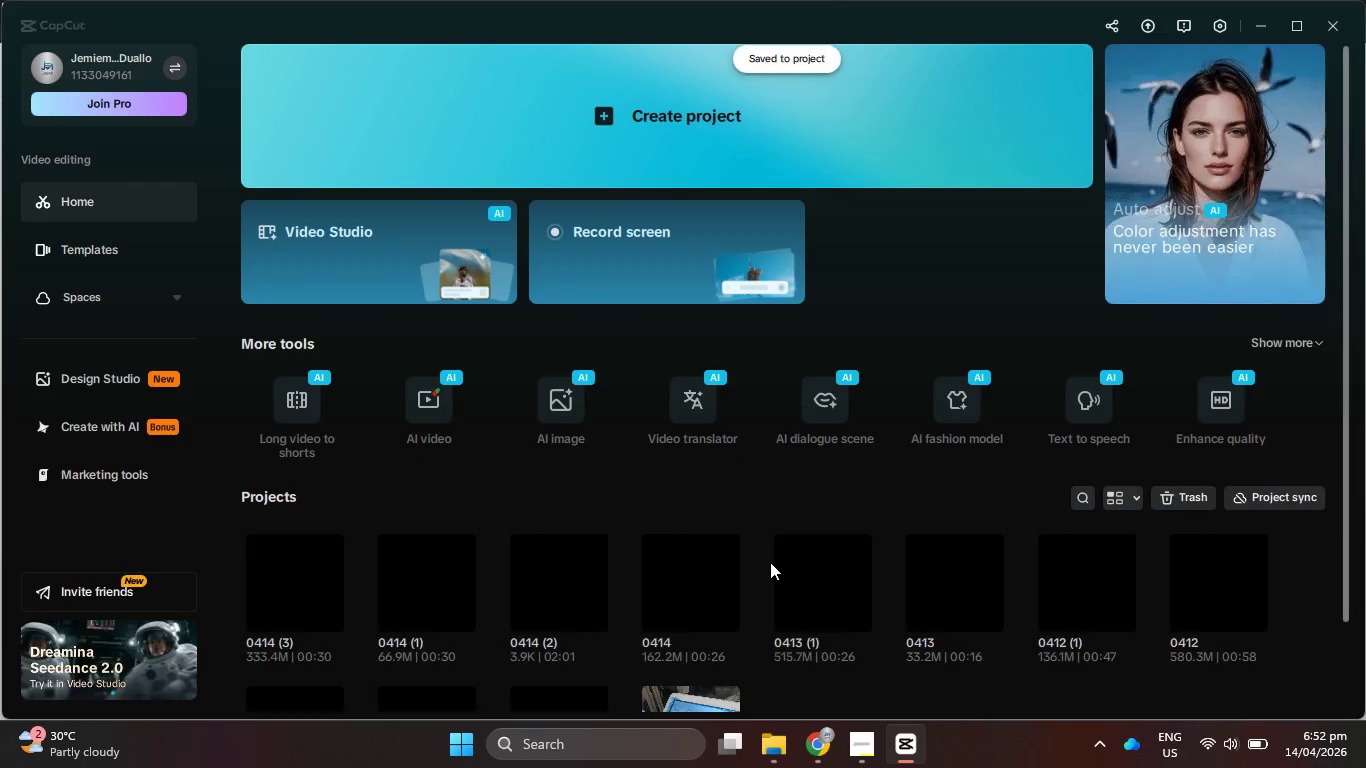 
scroll: coordinate [770, 562], scroll_direction: down, amount: 2.0
 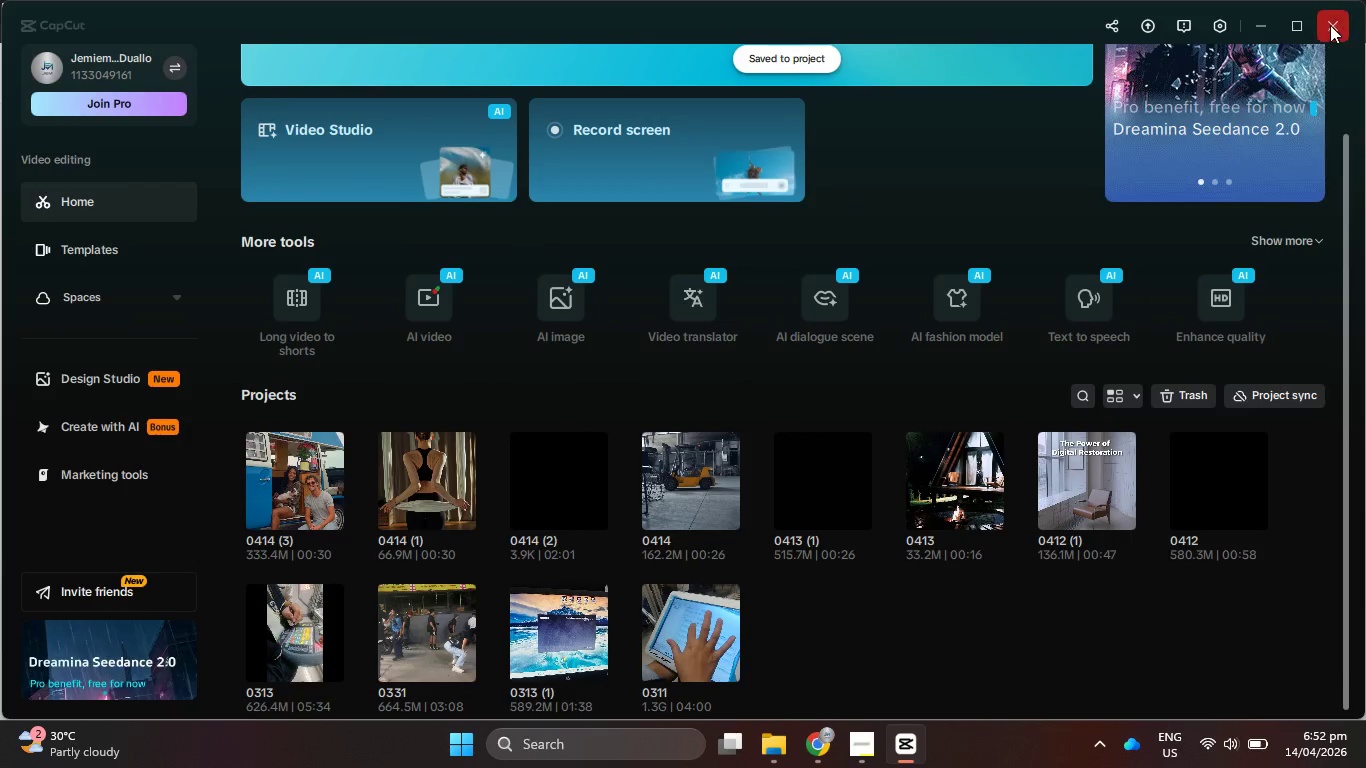 
left_click([1333, 29])